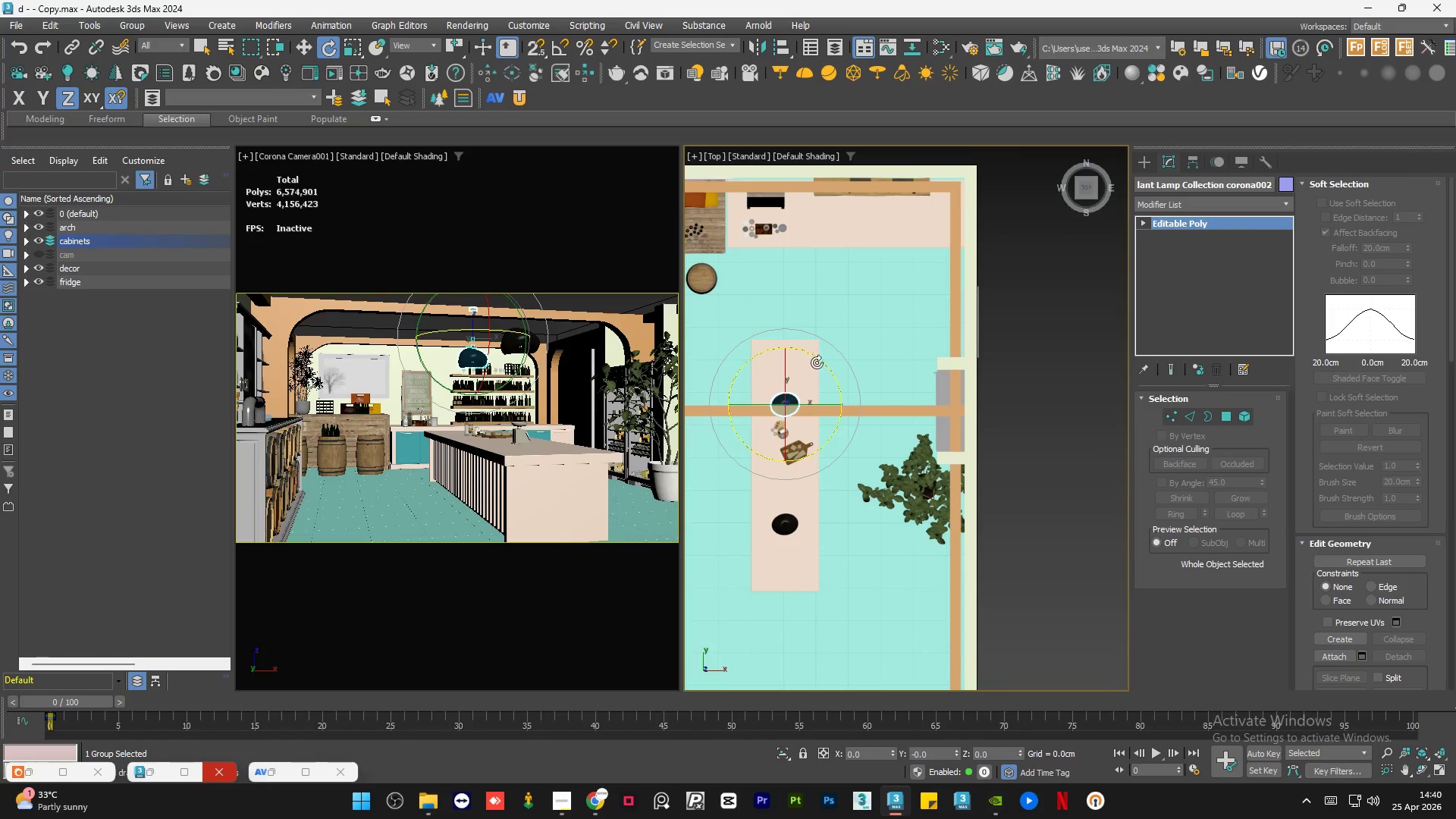 
left_click_drag(start_coordinate=[817, 358], to_coordinate=[850, 406])
 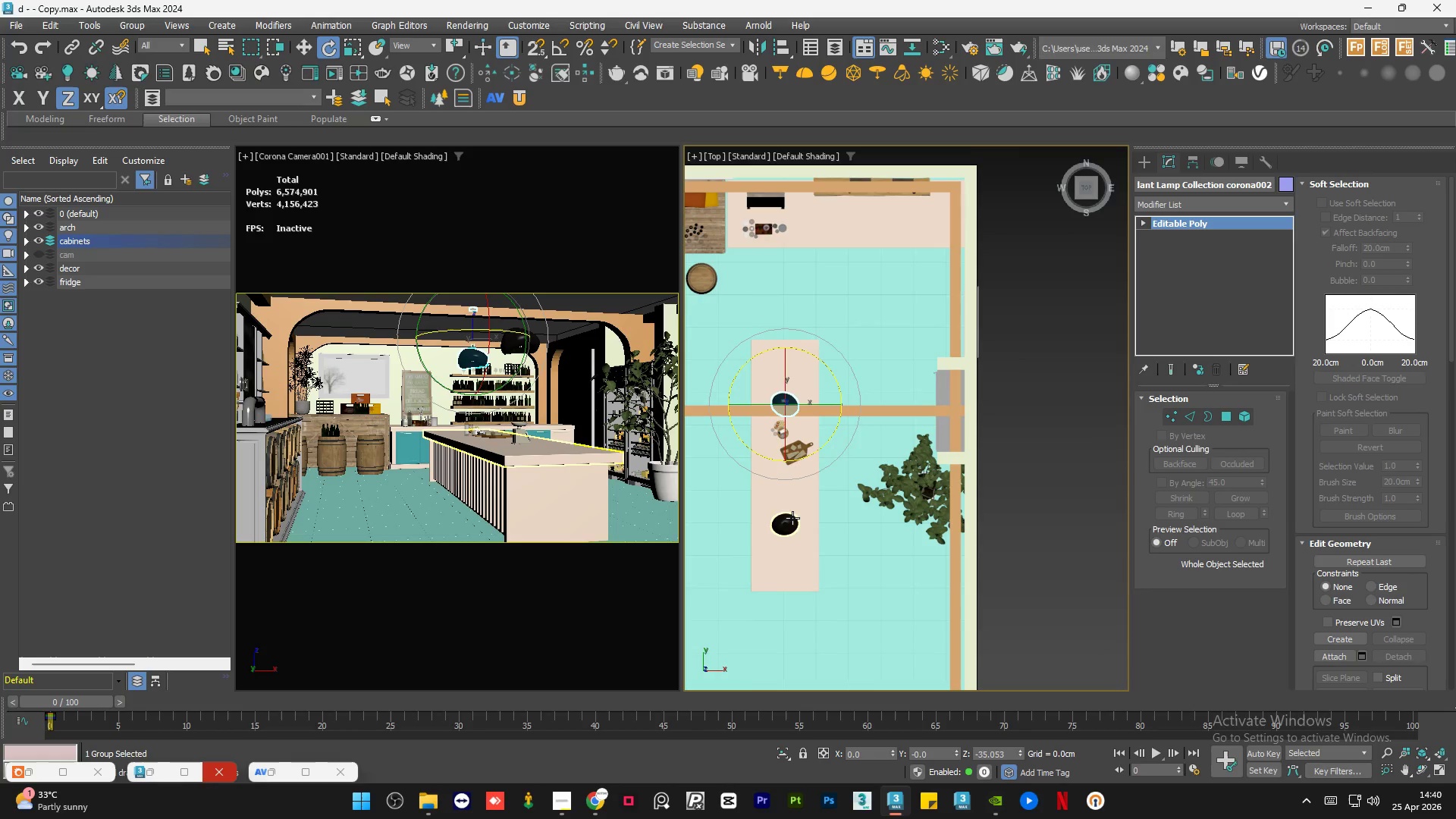 
left_click([792, 518])
 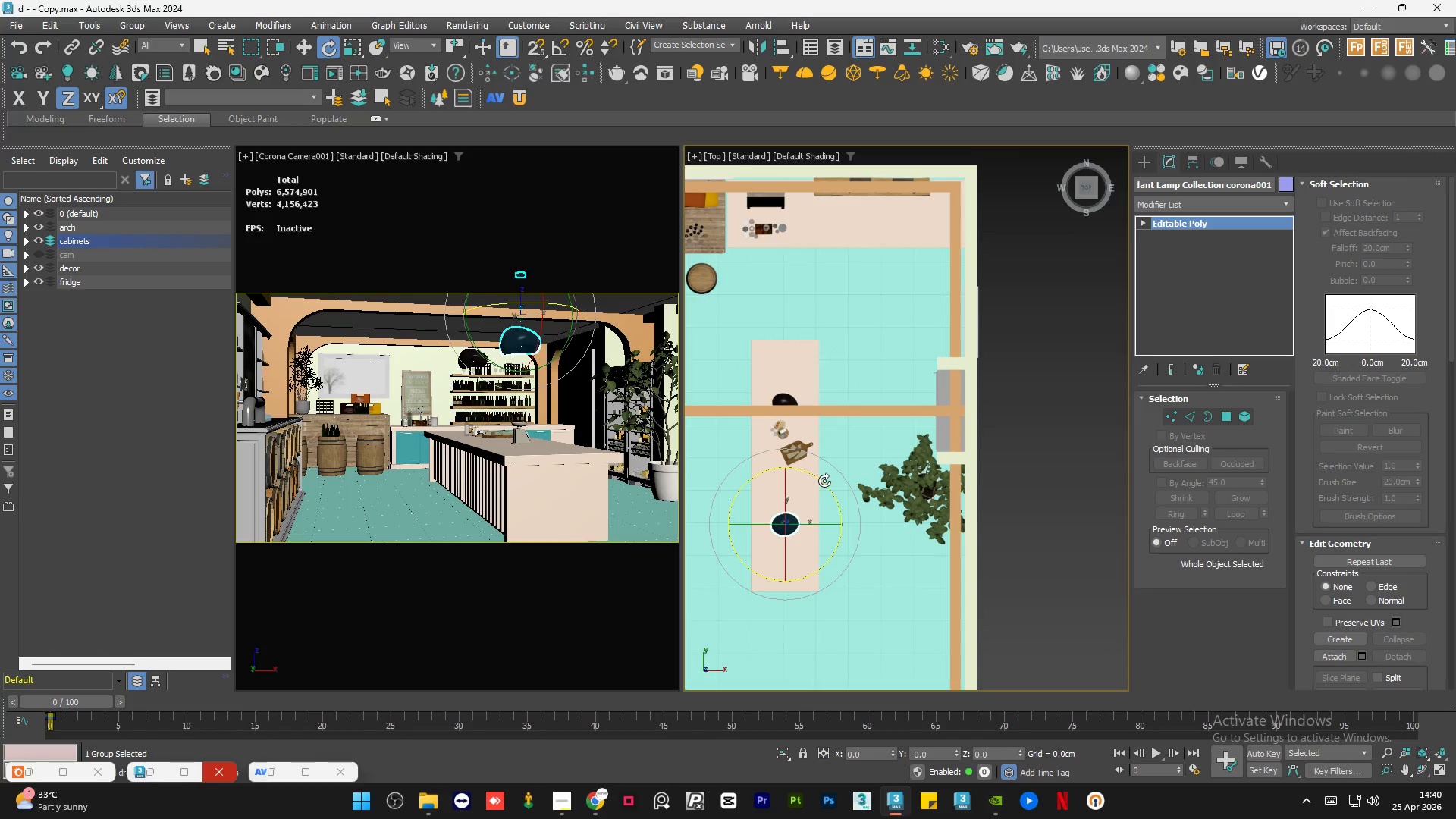 
left_click_drag(start_coordinate=[825, 480], to_coordinate=[689, 459])
 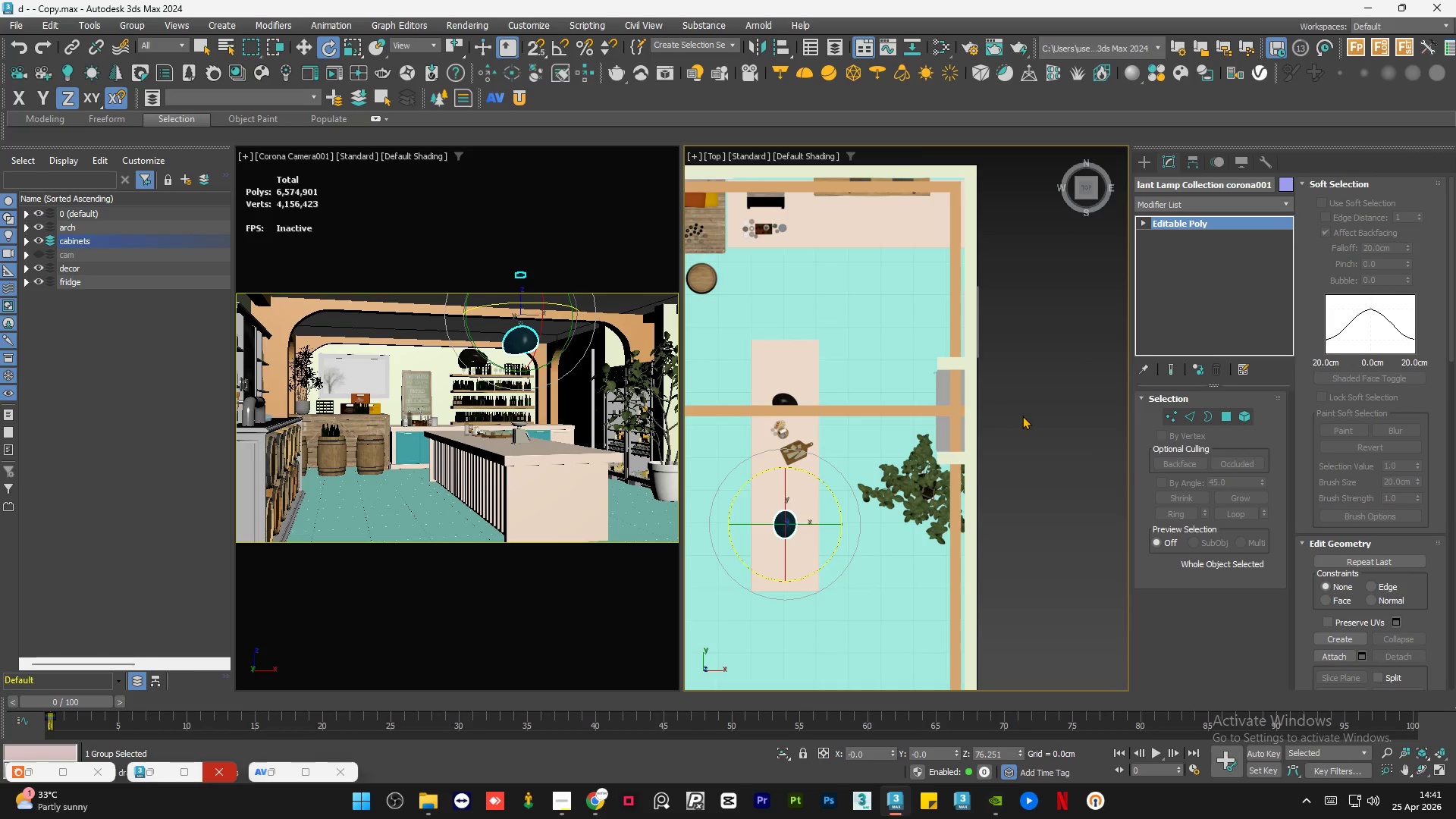 
double_click([1022, 416])
 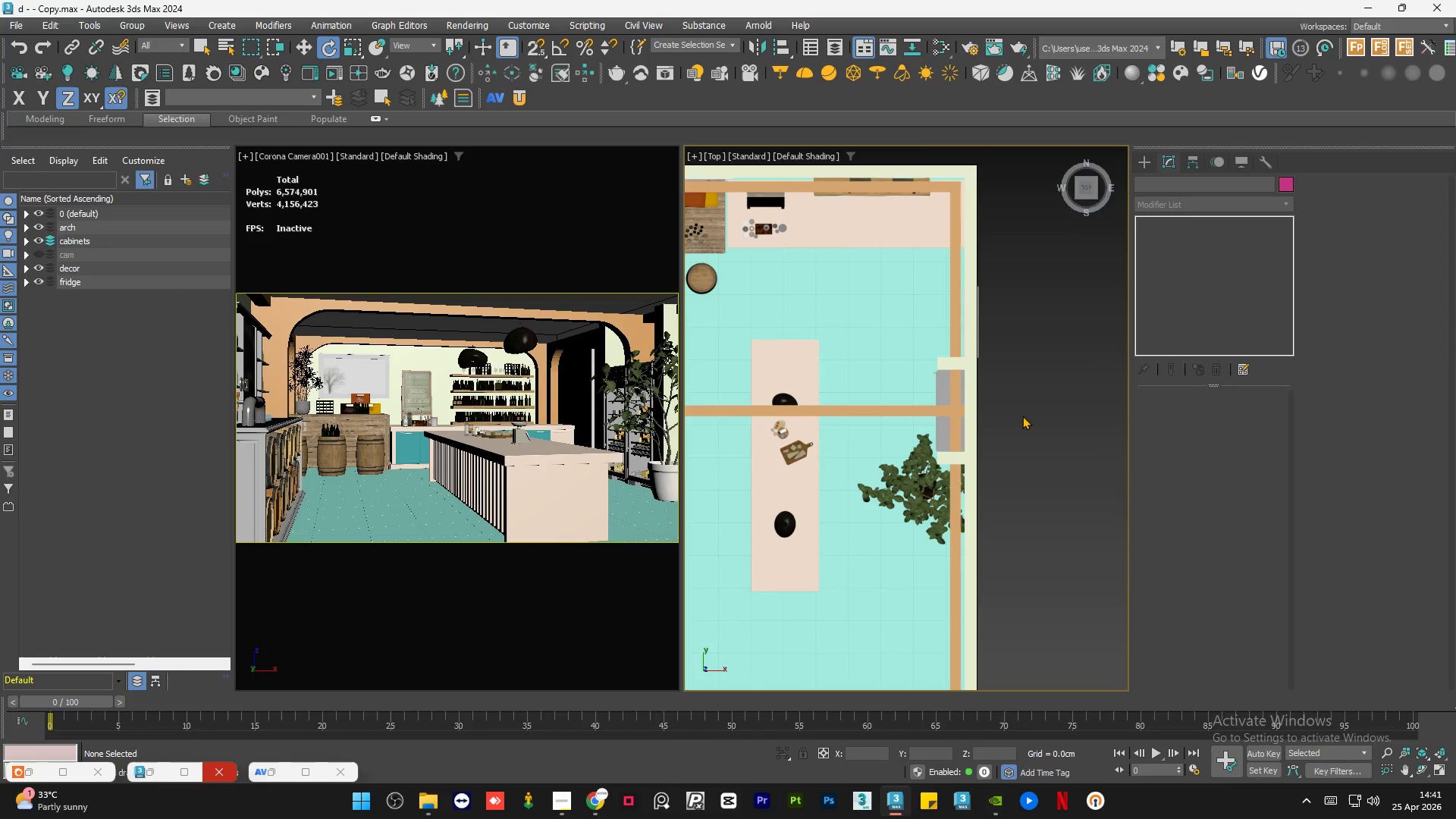 
key(Control+S)
 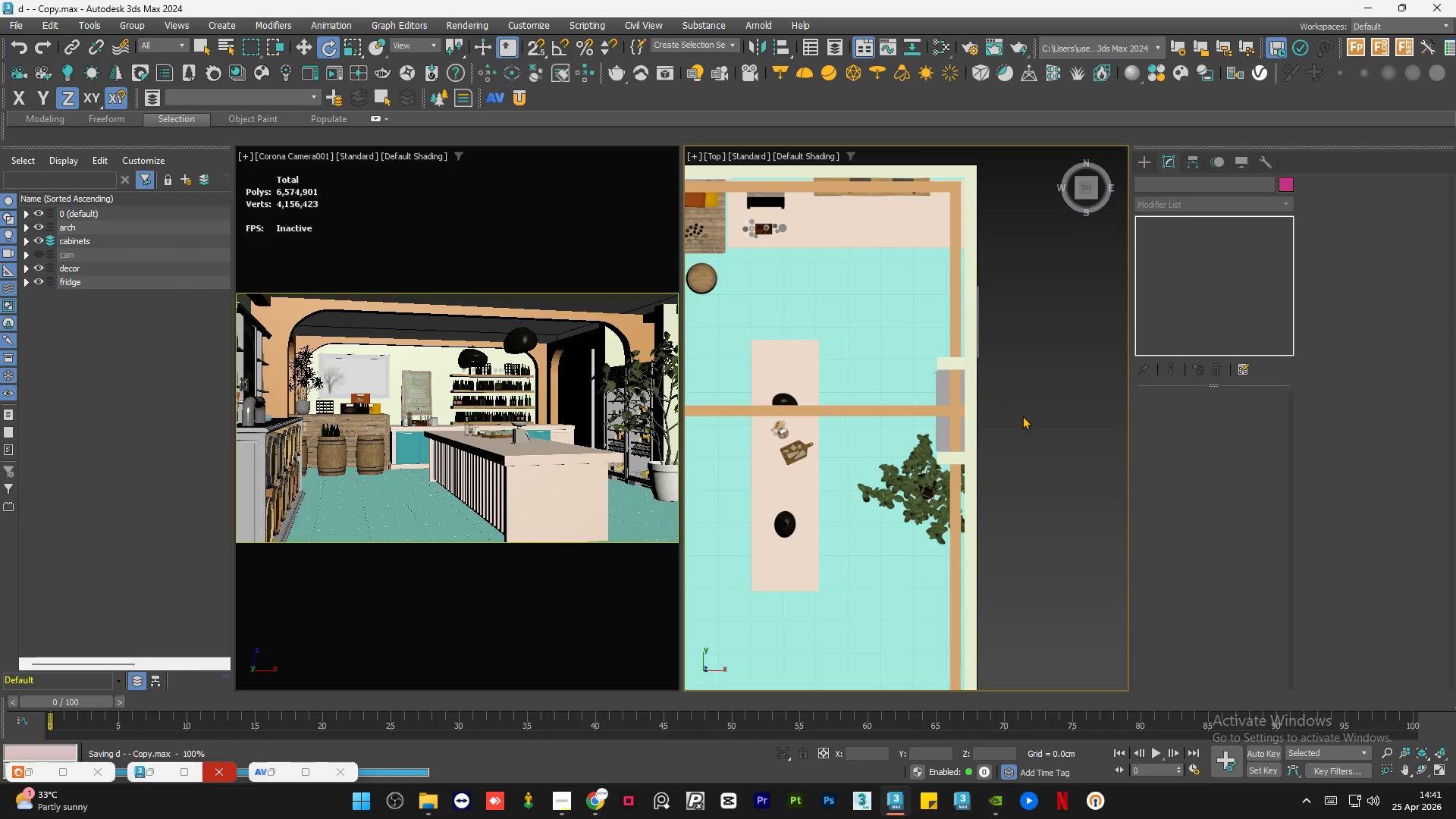 
key(Control+ControlLeft)
 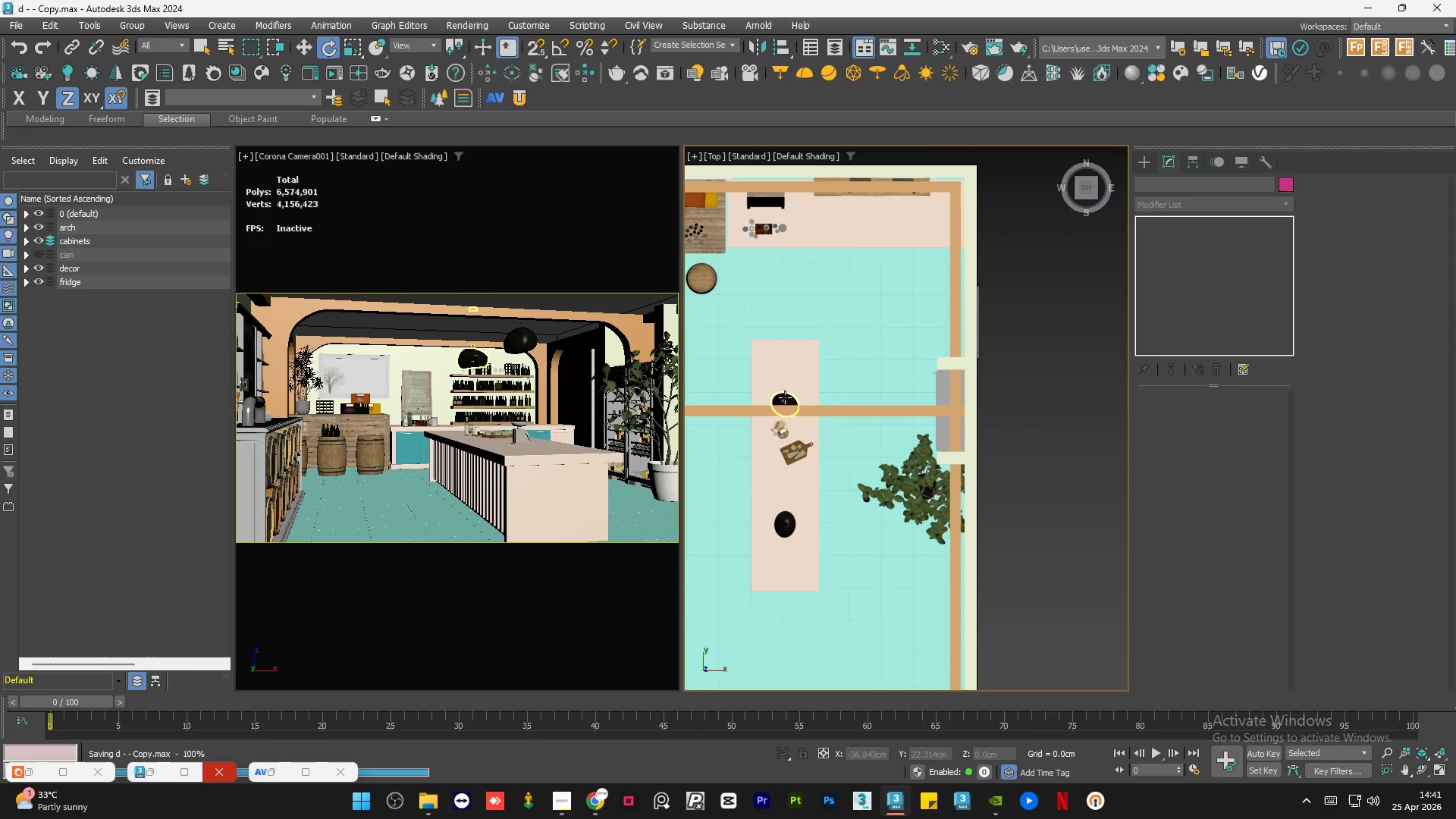 
left_click([785, 397])
 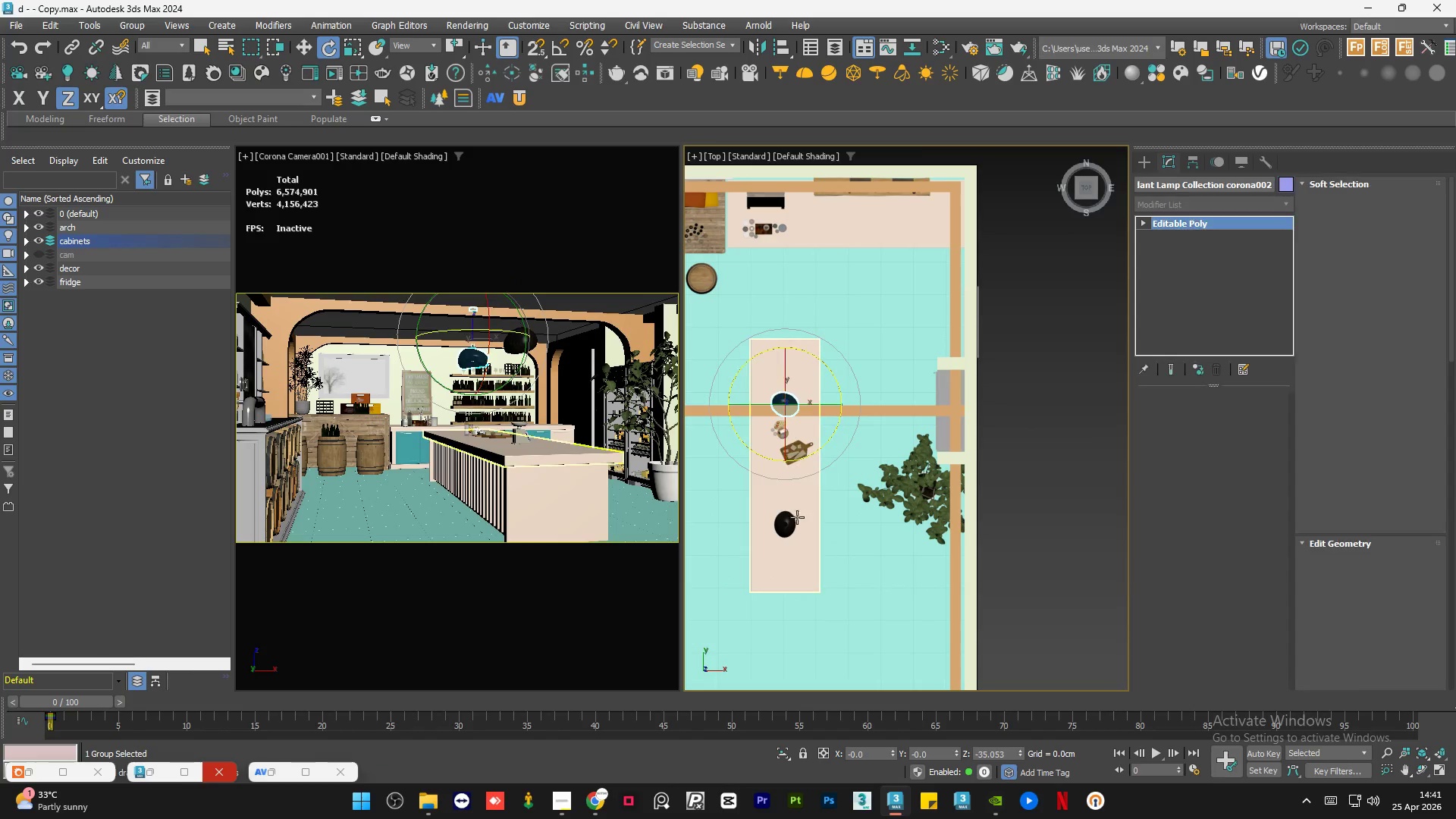 
hold_key(key=ControlLeft, duration=0.52)
left_click([783, 530])
 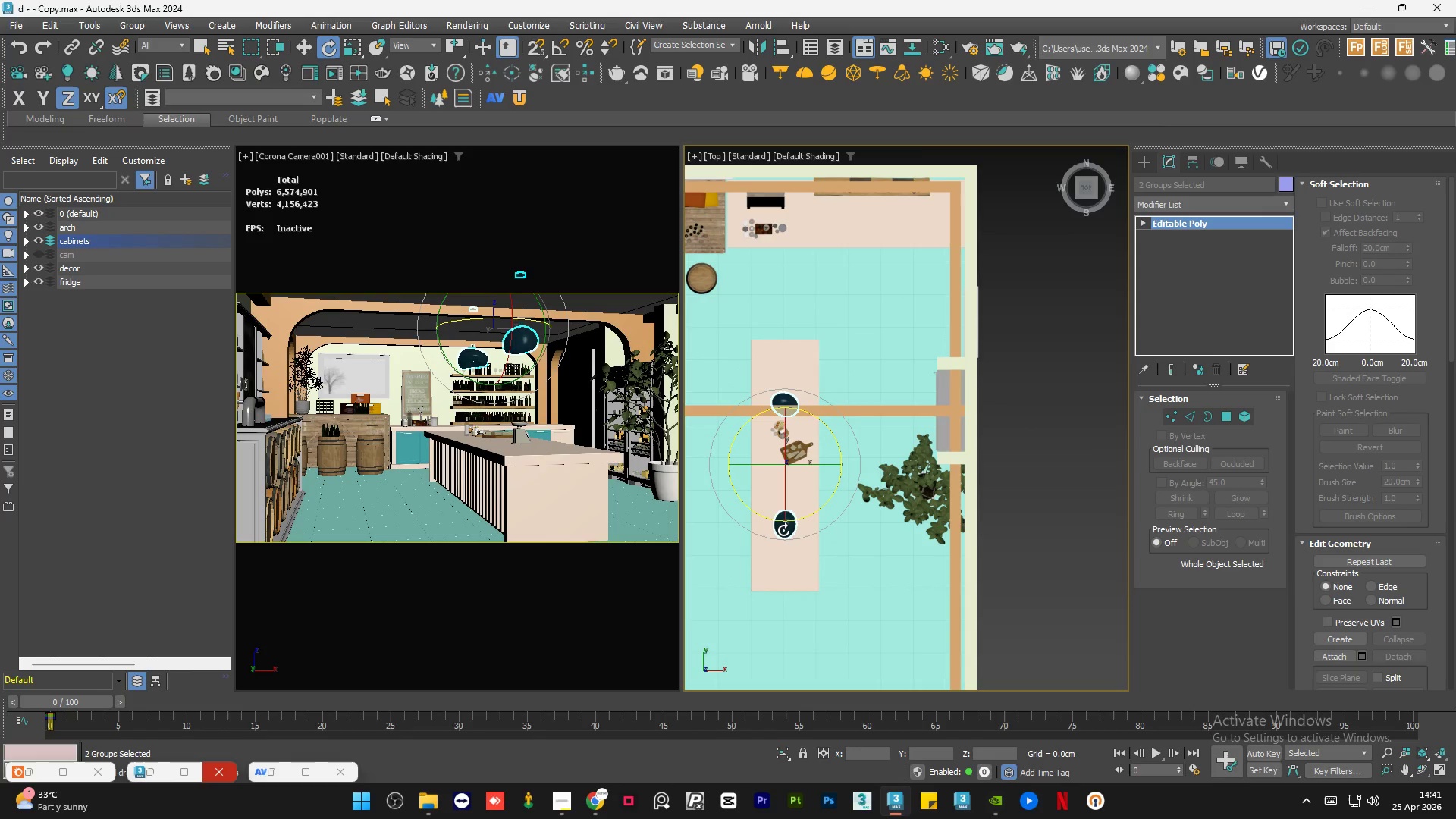 
key(W)
 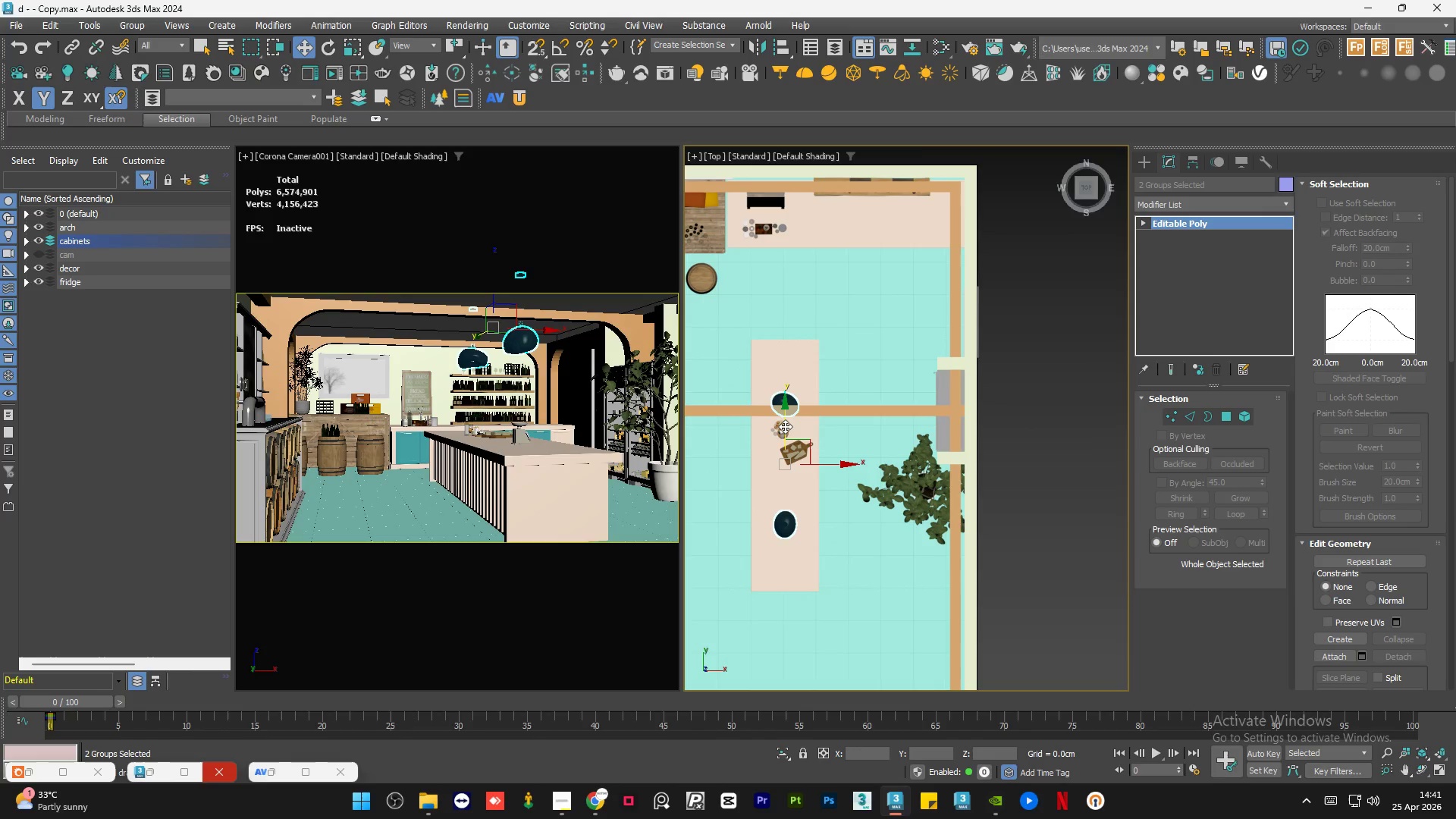 
key(S)
 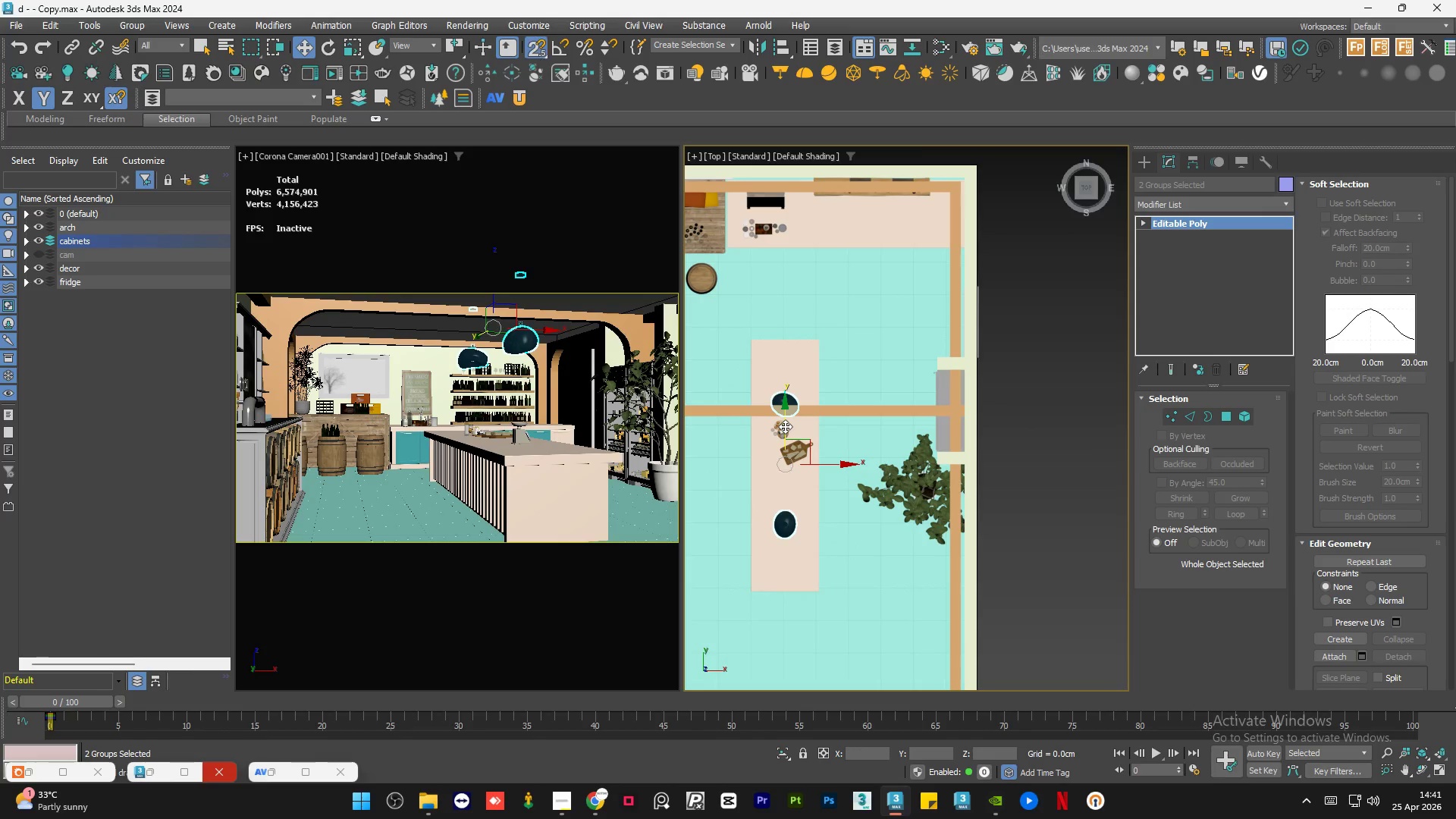 
left_click_drag(start_coordinate=[785, 426], to_coordinate=[749, 473])
 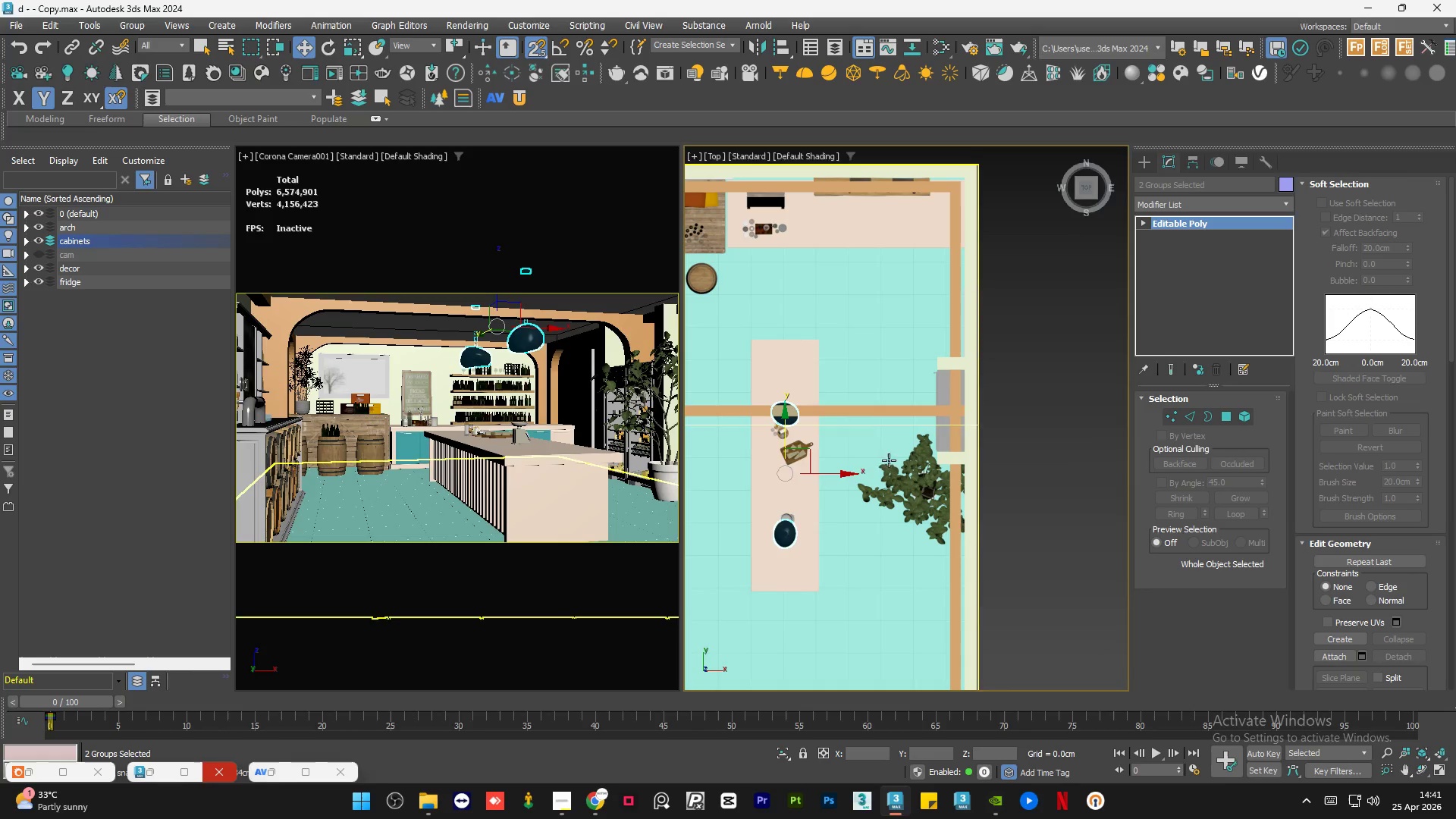 
key(S)
 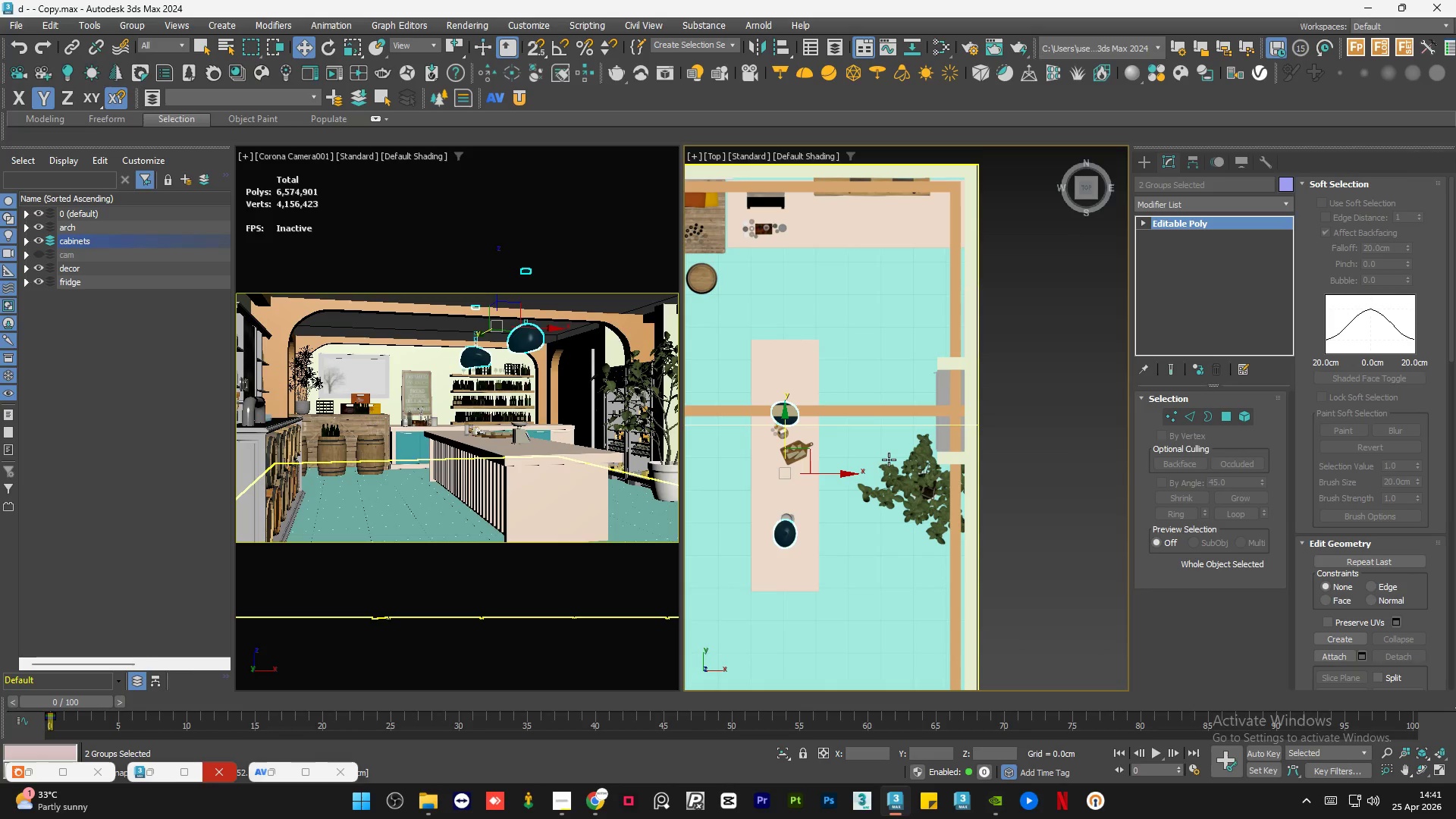 
scroll: coordinate [880, 466], scroll_direction: down, amount: 1.0
 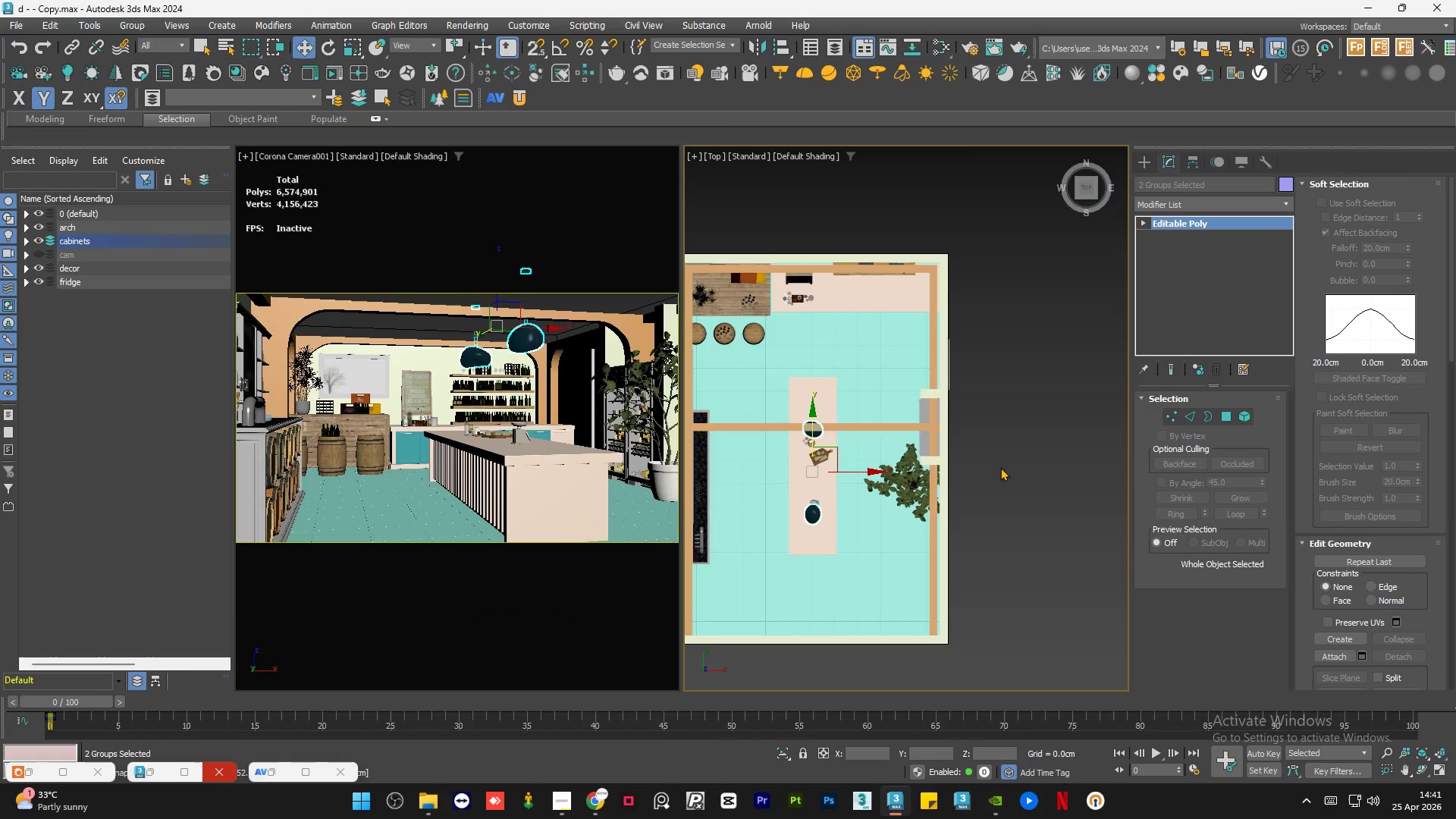 
left_click([1037, 447])
 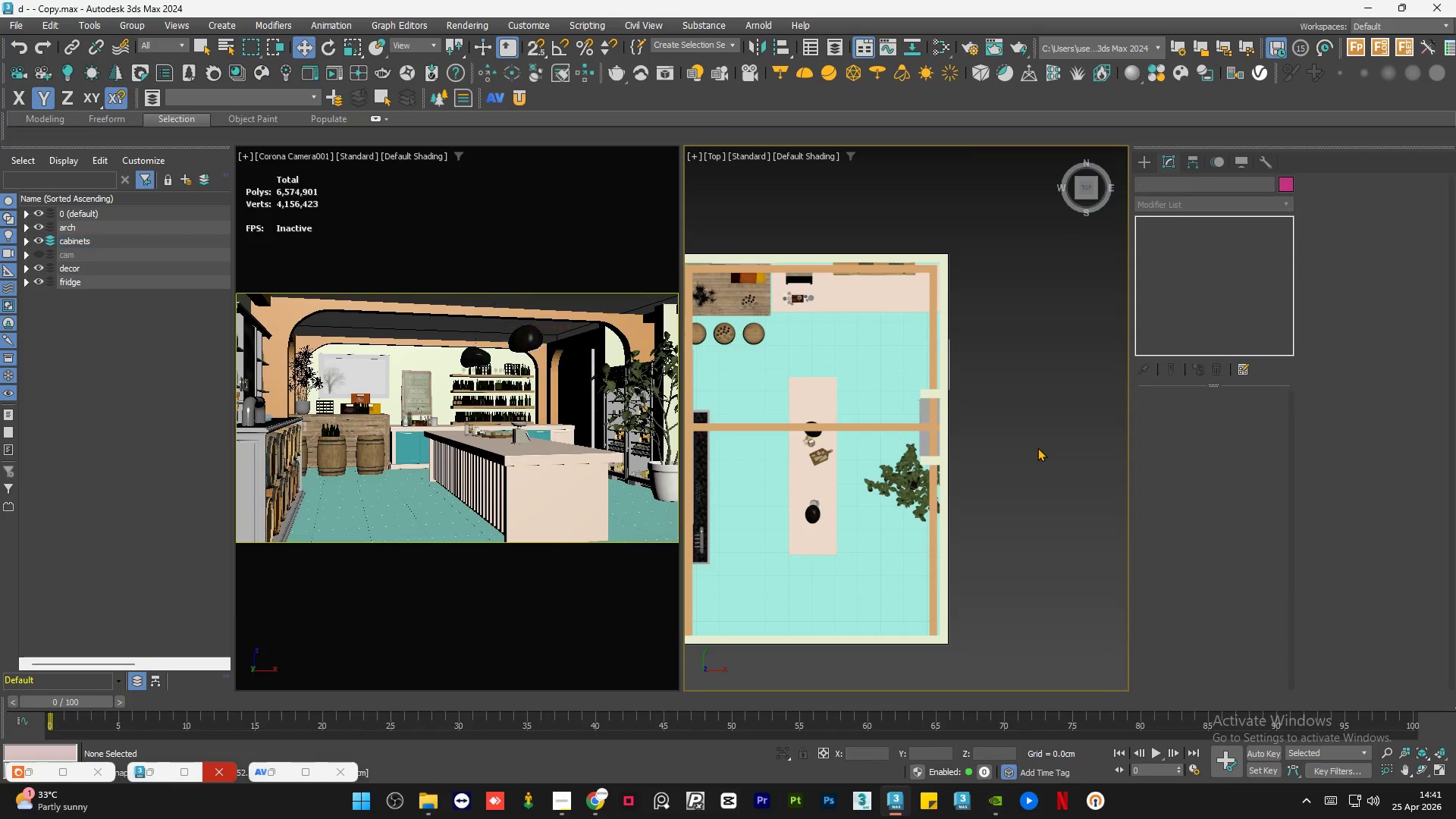 
key(Control+S)
 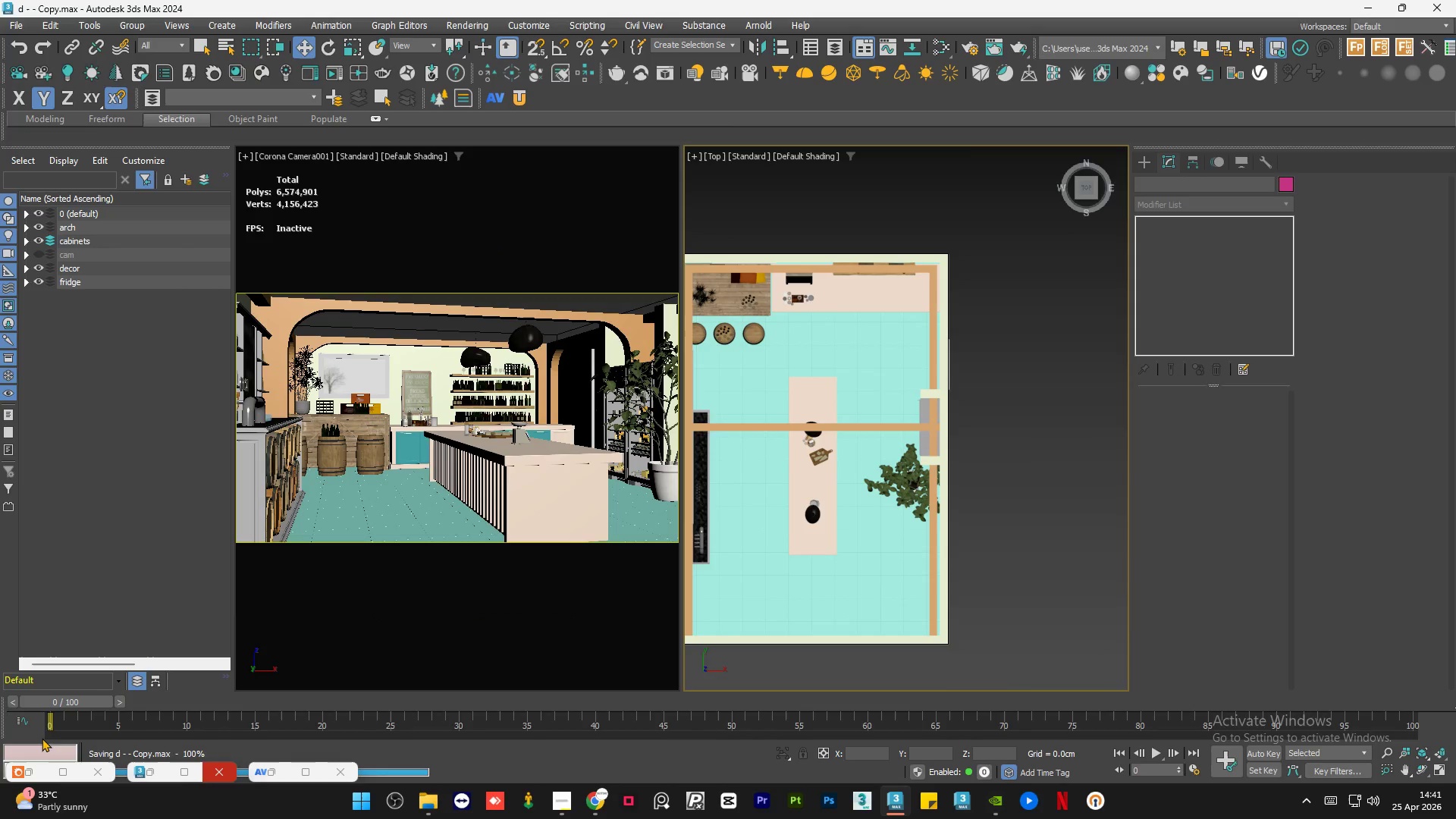 
left_click([34, 771])
 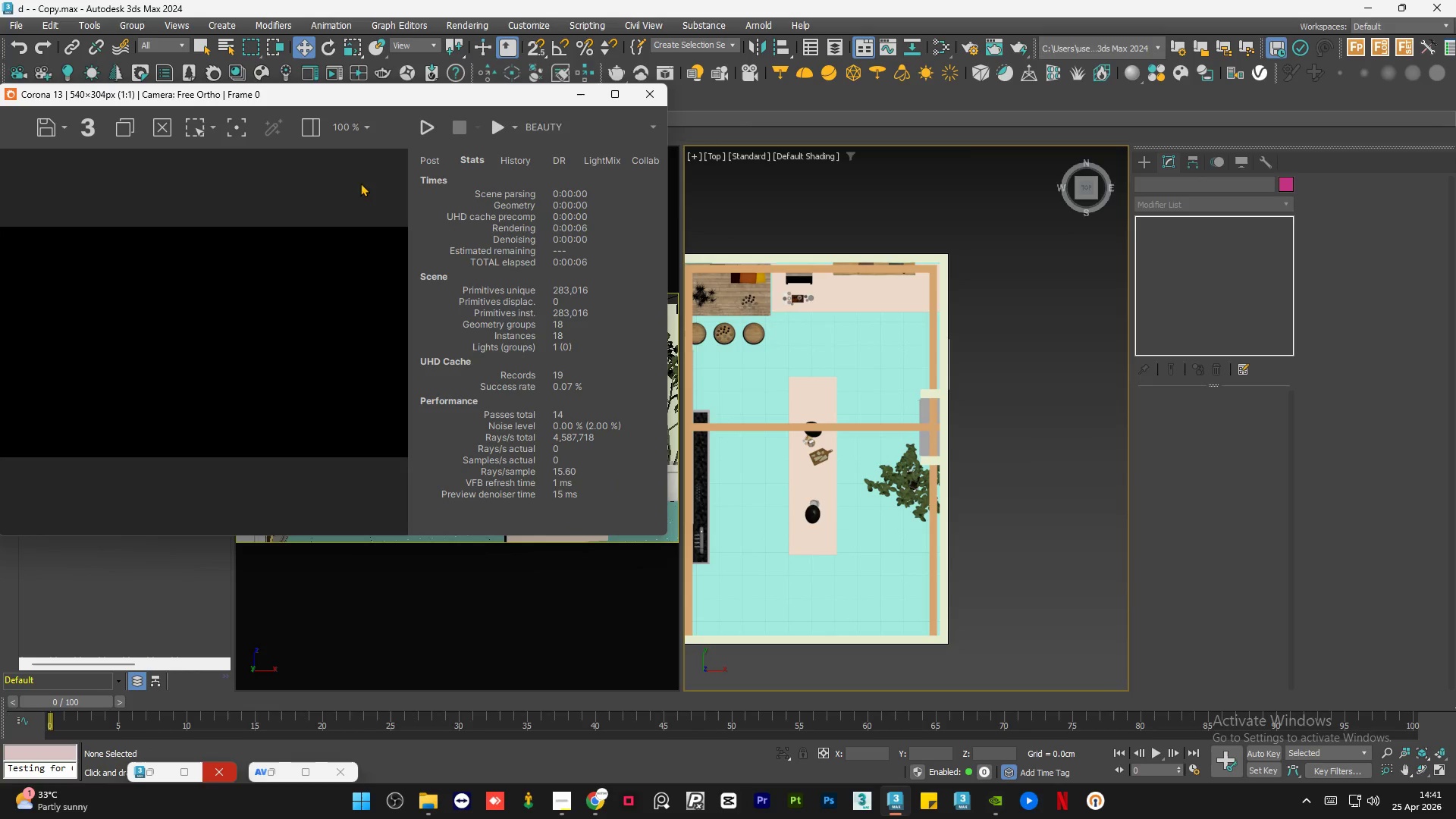 
left_click([323, 139])
 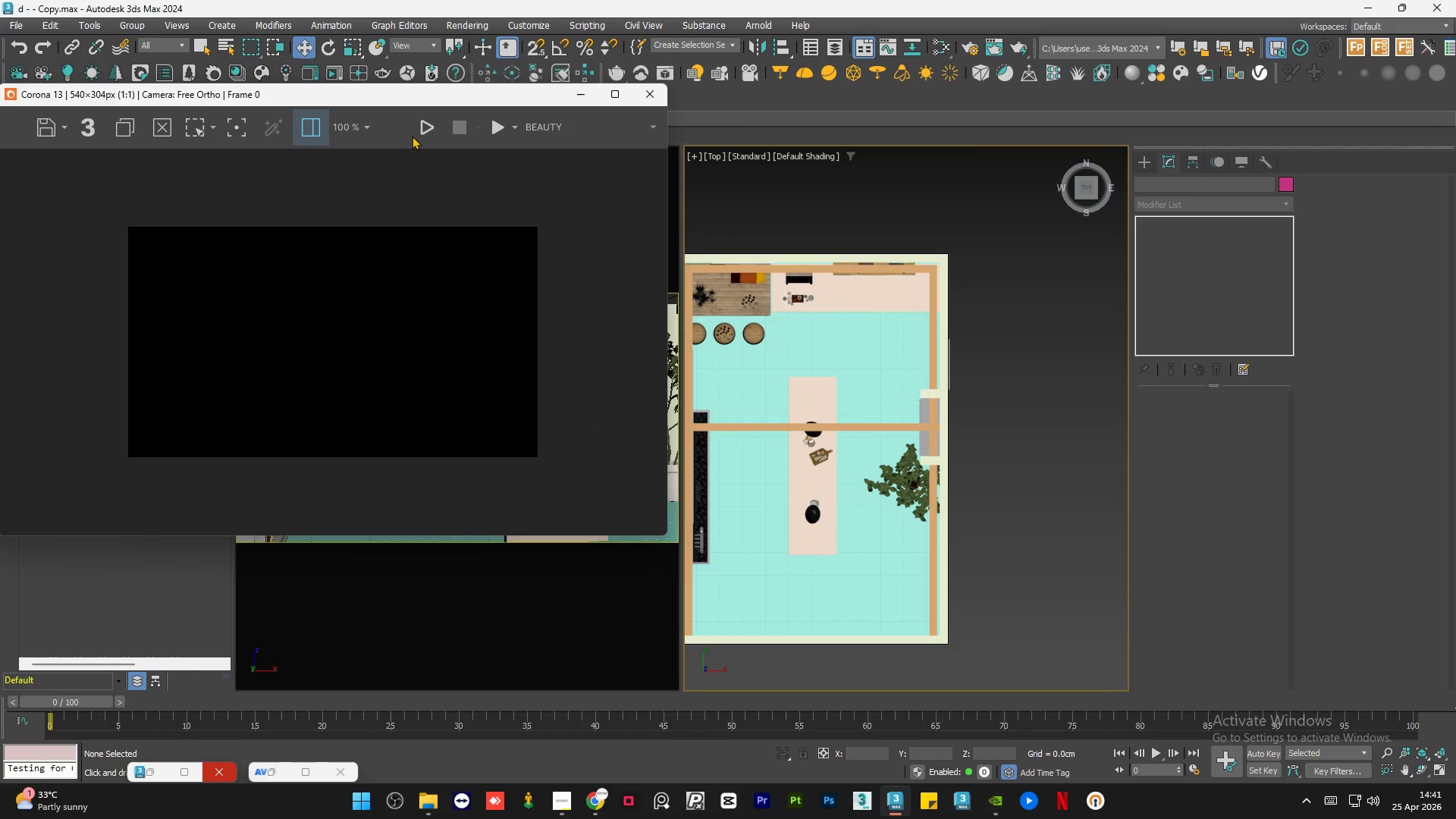 
left_click([415, 135])
 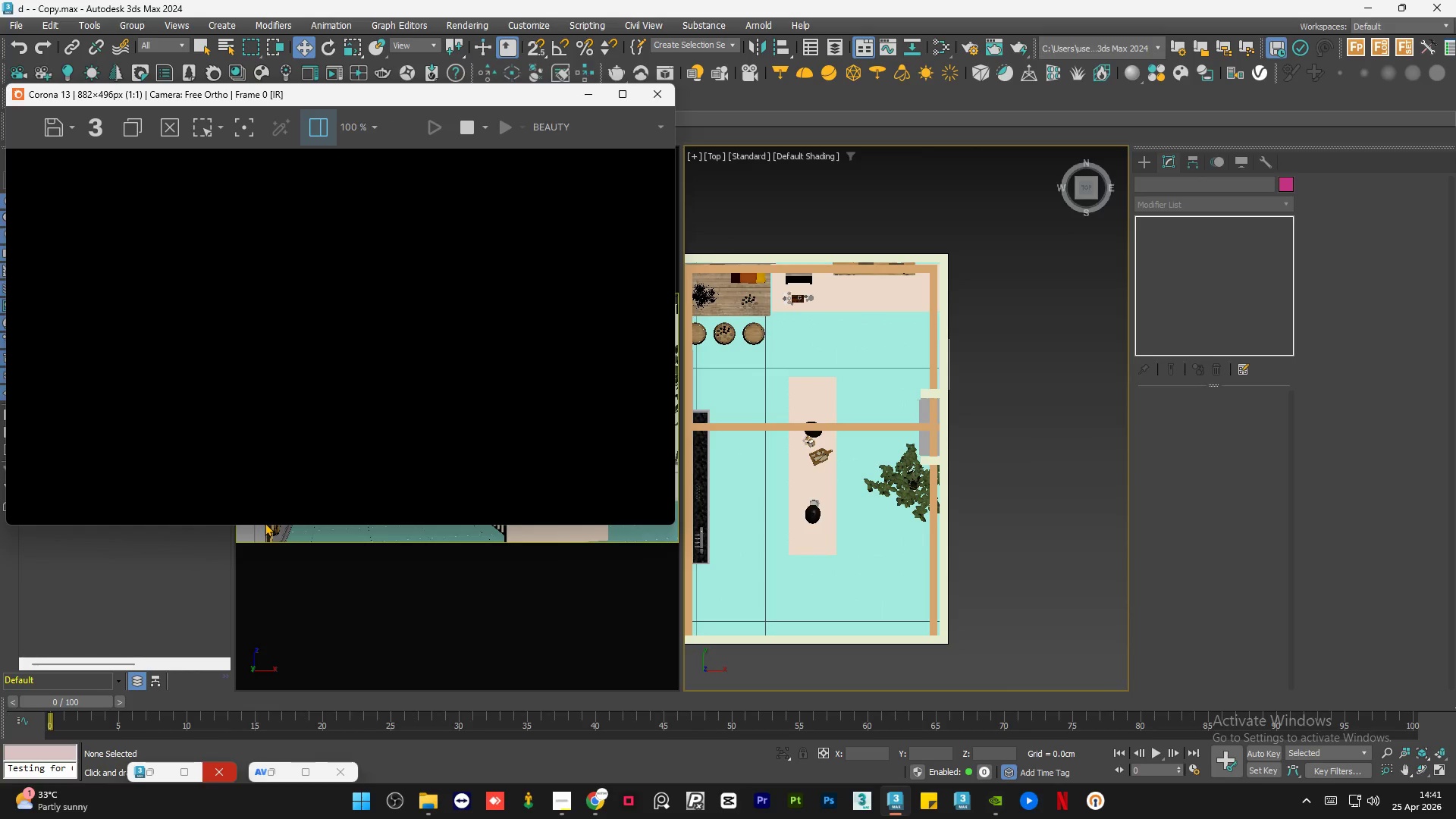 
left_click_drag(start_coordinate=[262, 526], to_coordinate=[266, 642])
 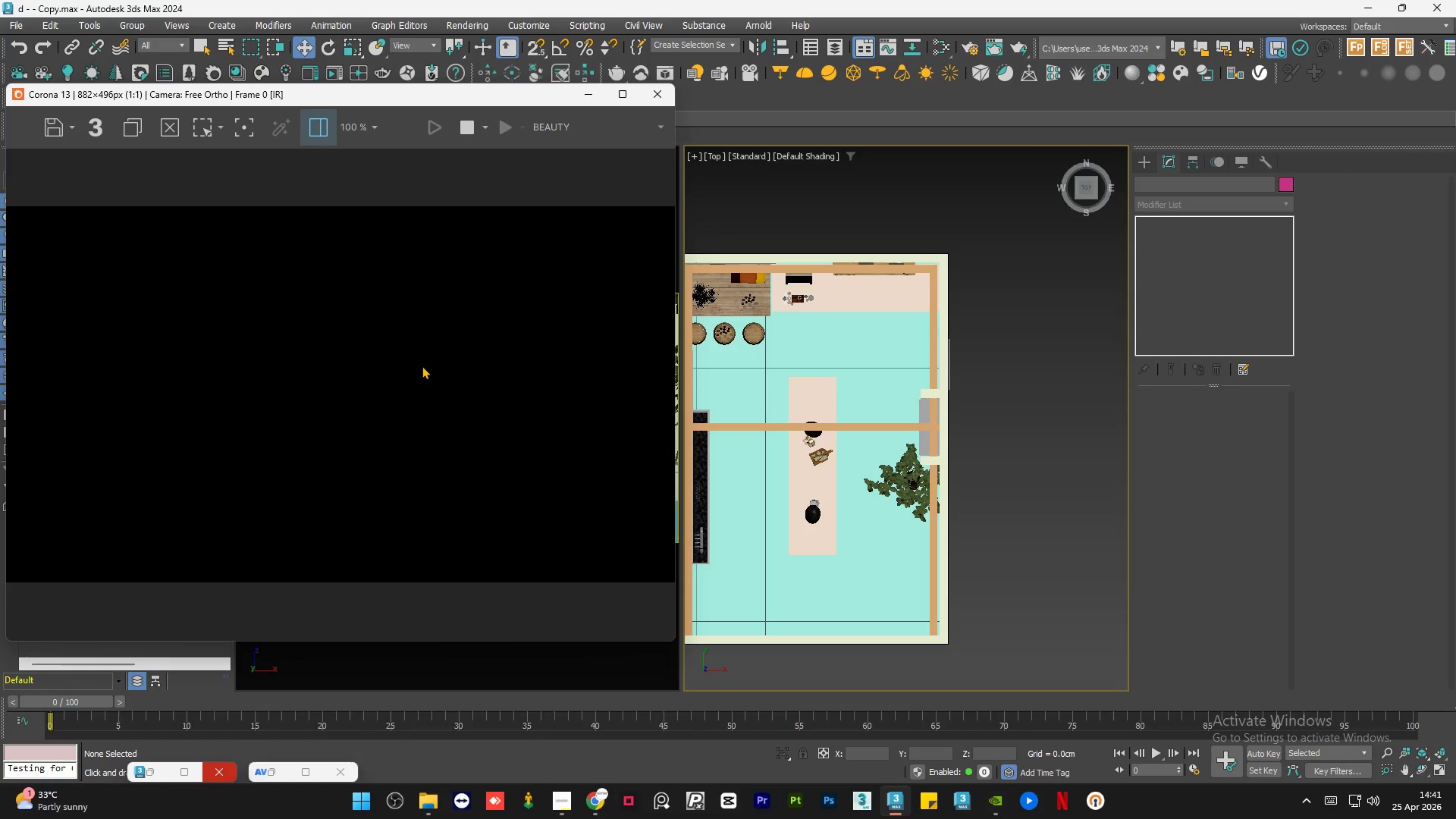 
wait(11.03)
 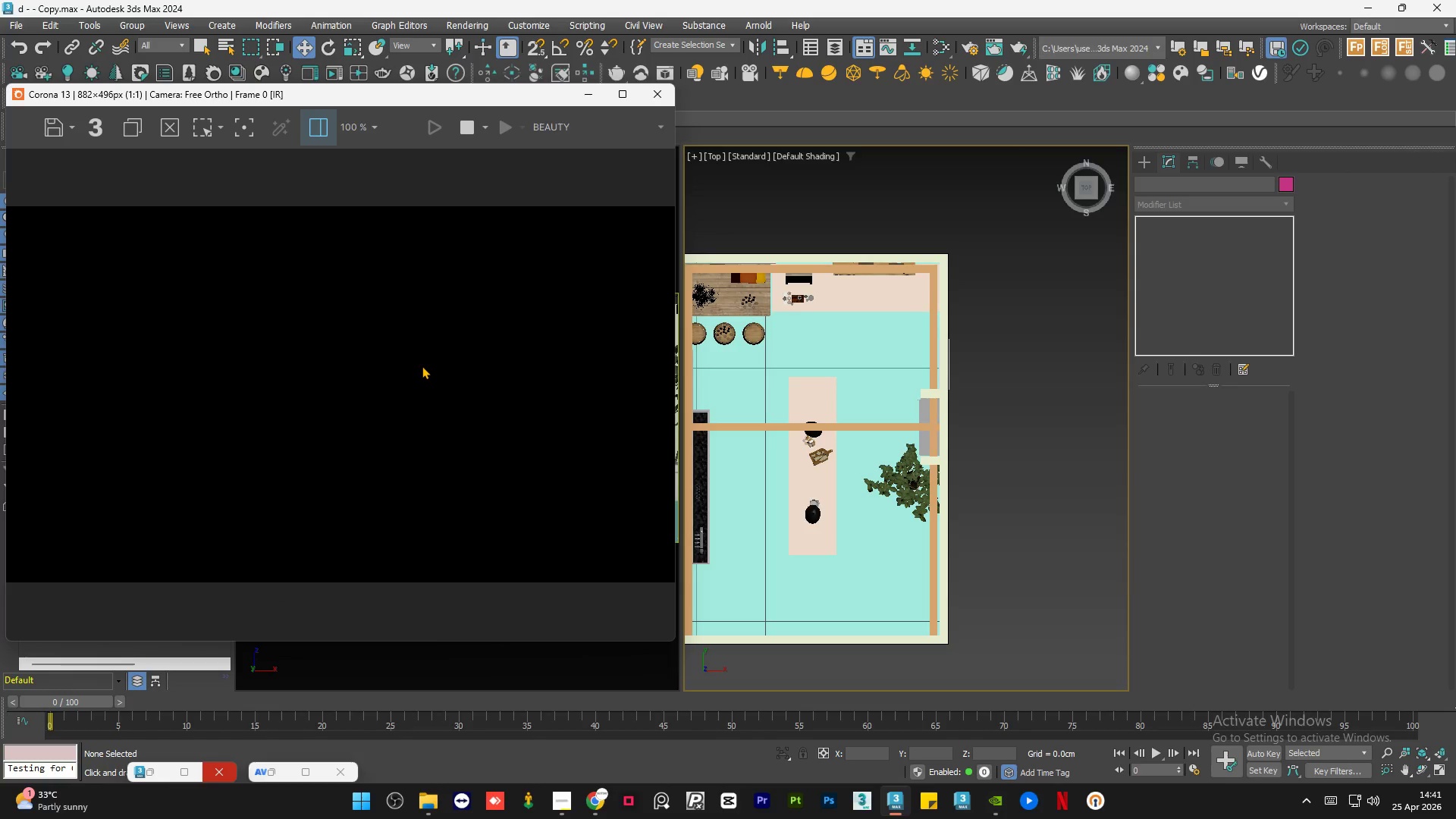 
left_click_drag(start_coordinate=[358, 98], to_coordinate=[384, 134])
 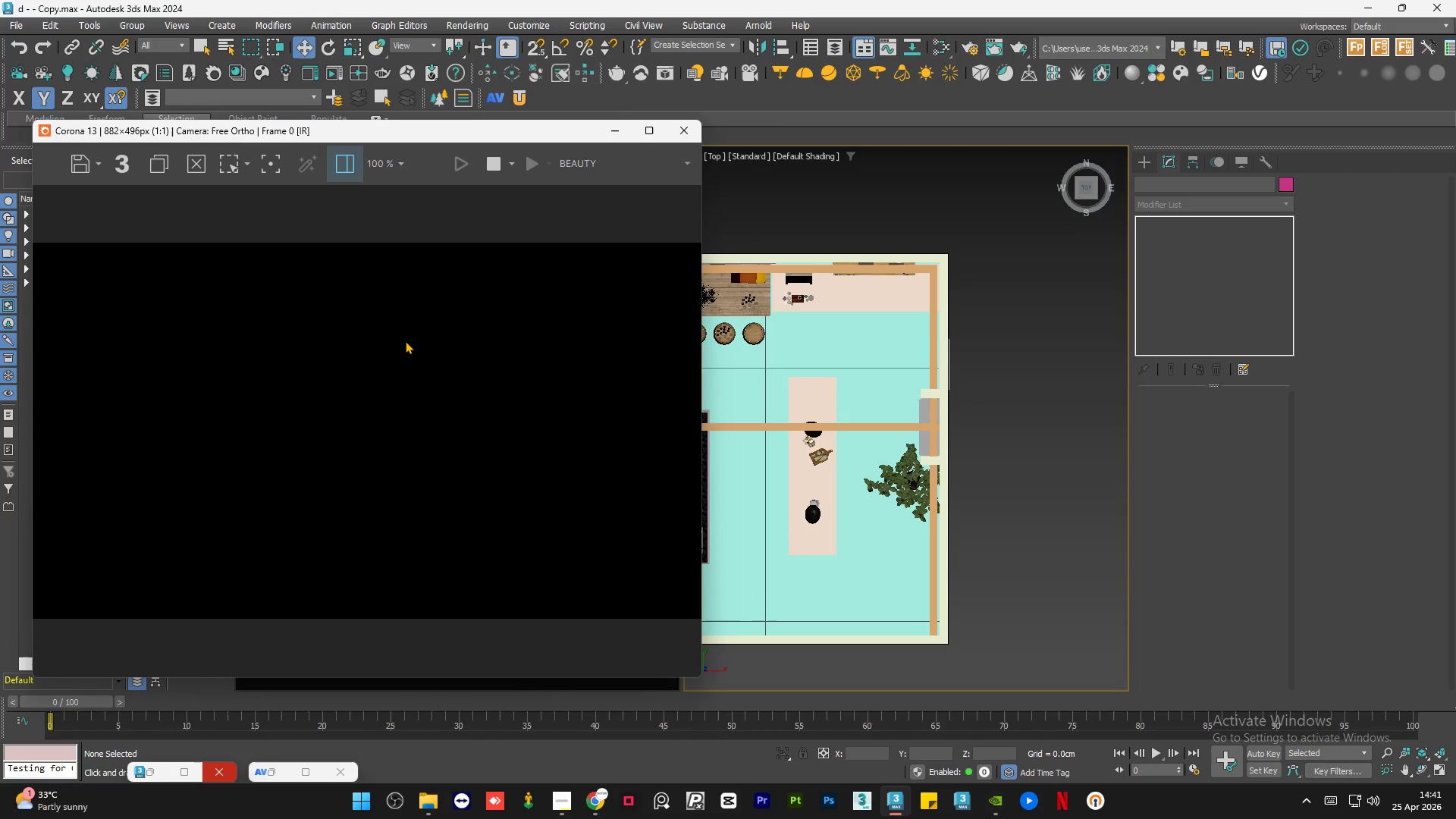 
scroll: coordinate [404, 348], scroll_direction: none, amount: 0.0
 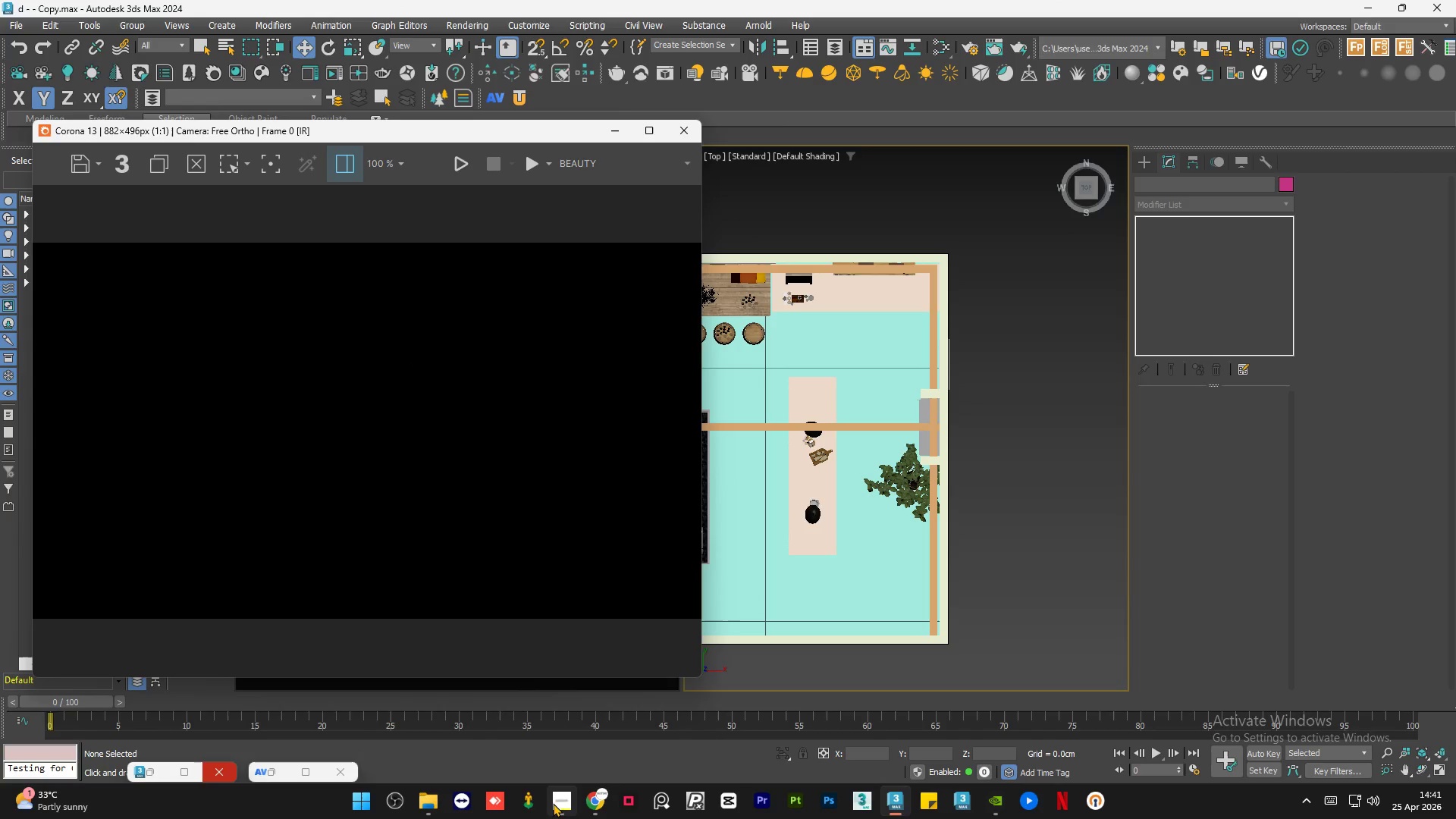 
left_click([558, 811])